 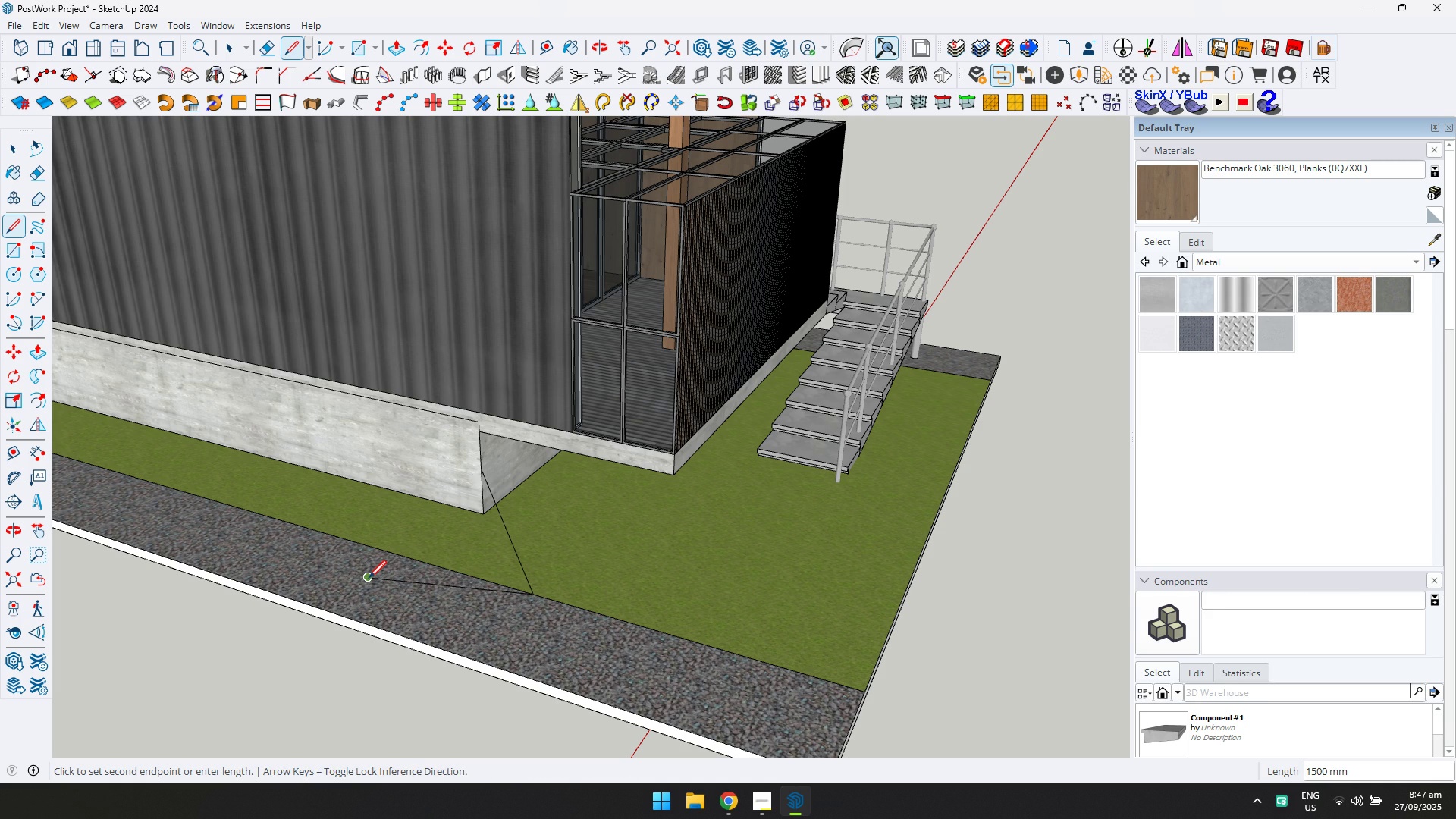 
key(Meta+MetaLeft)
 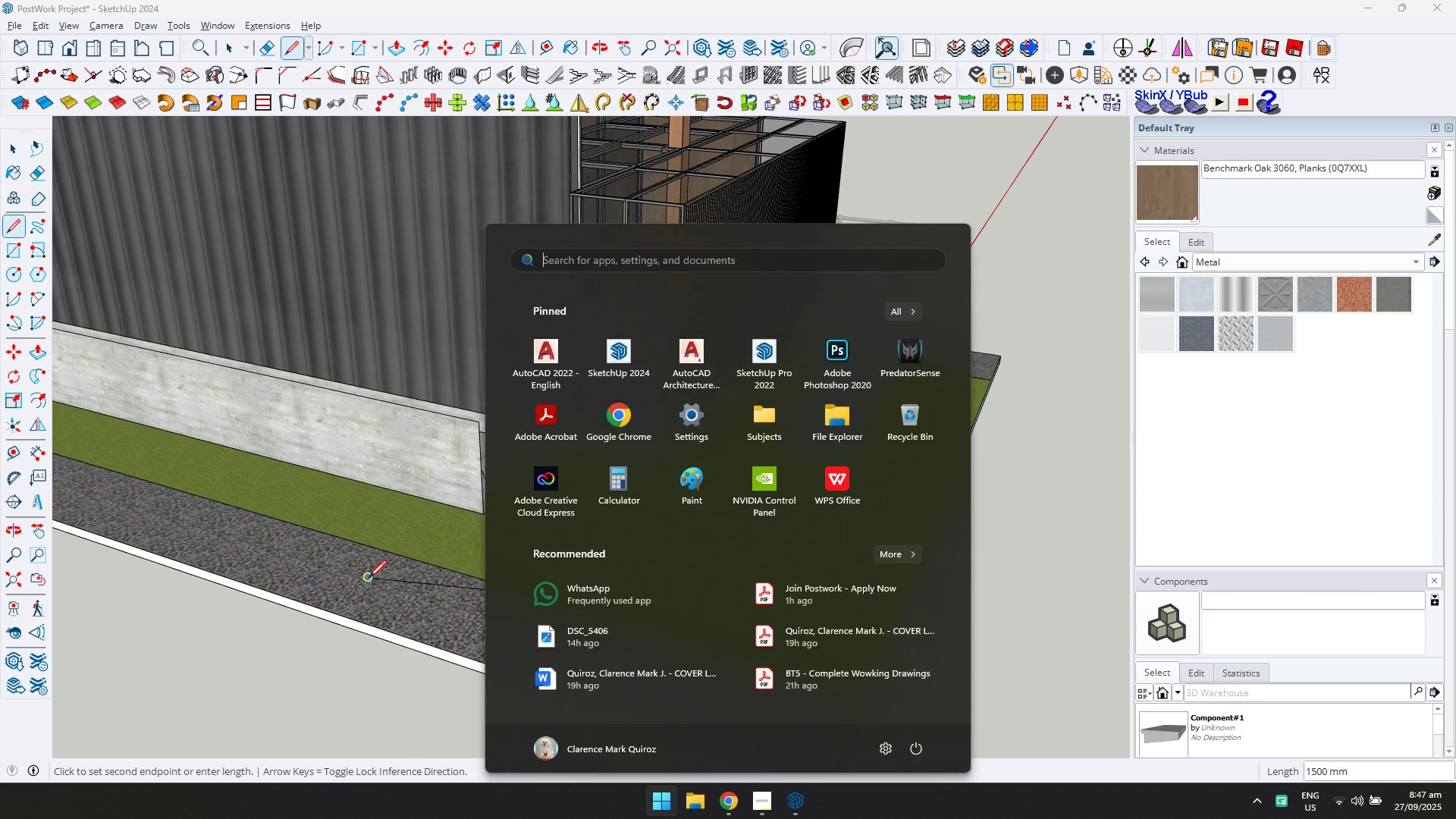 
key(W)
 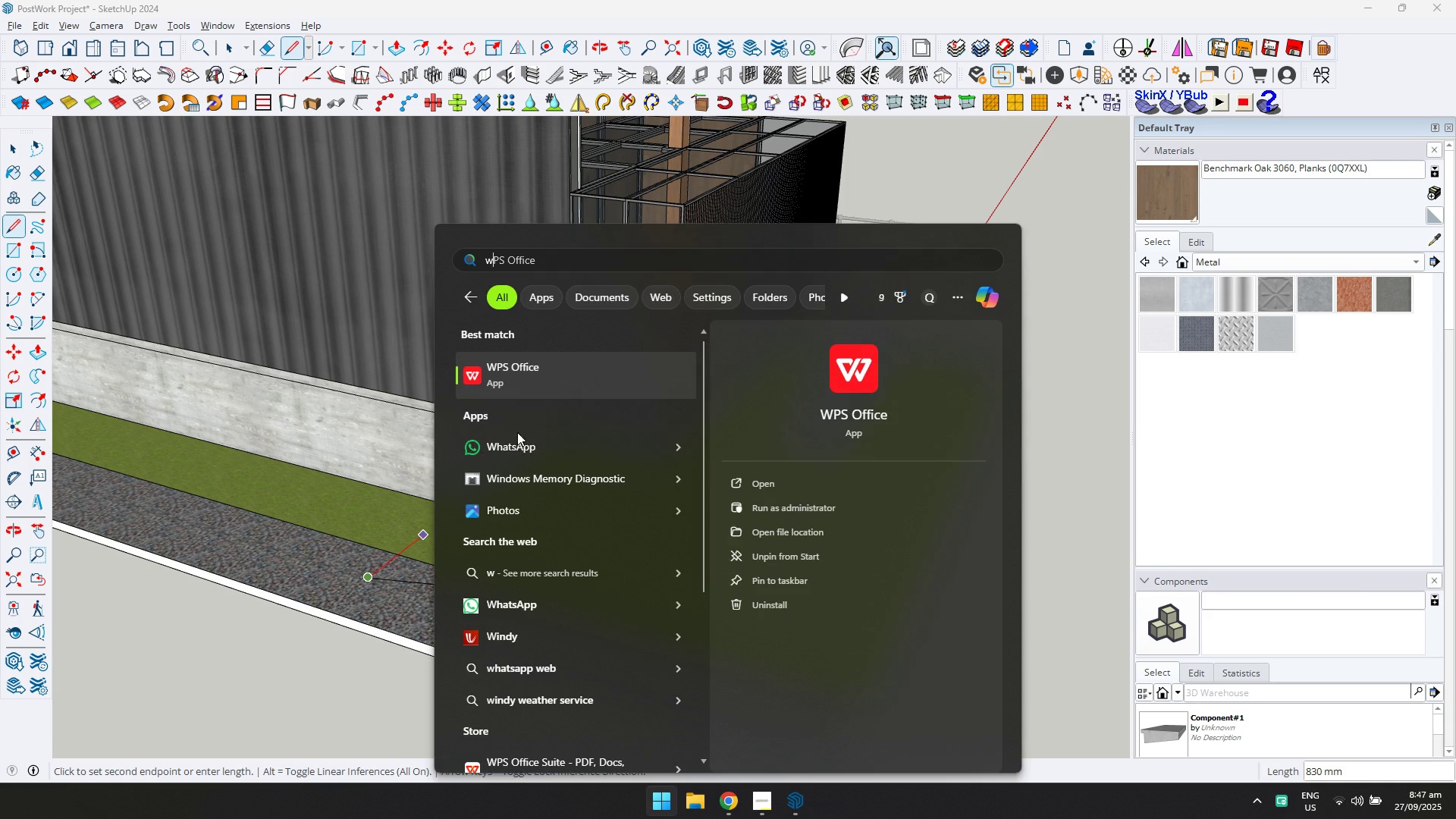 
left_click([516, 446])
 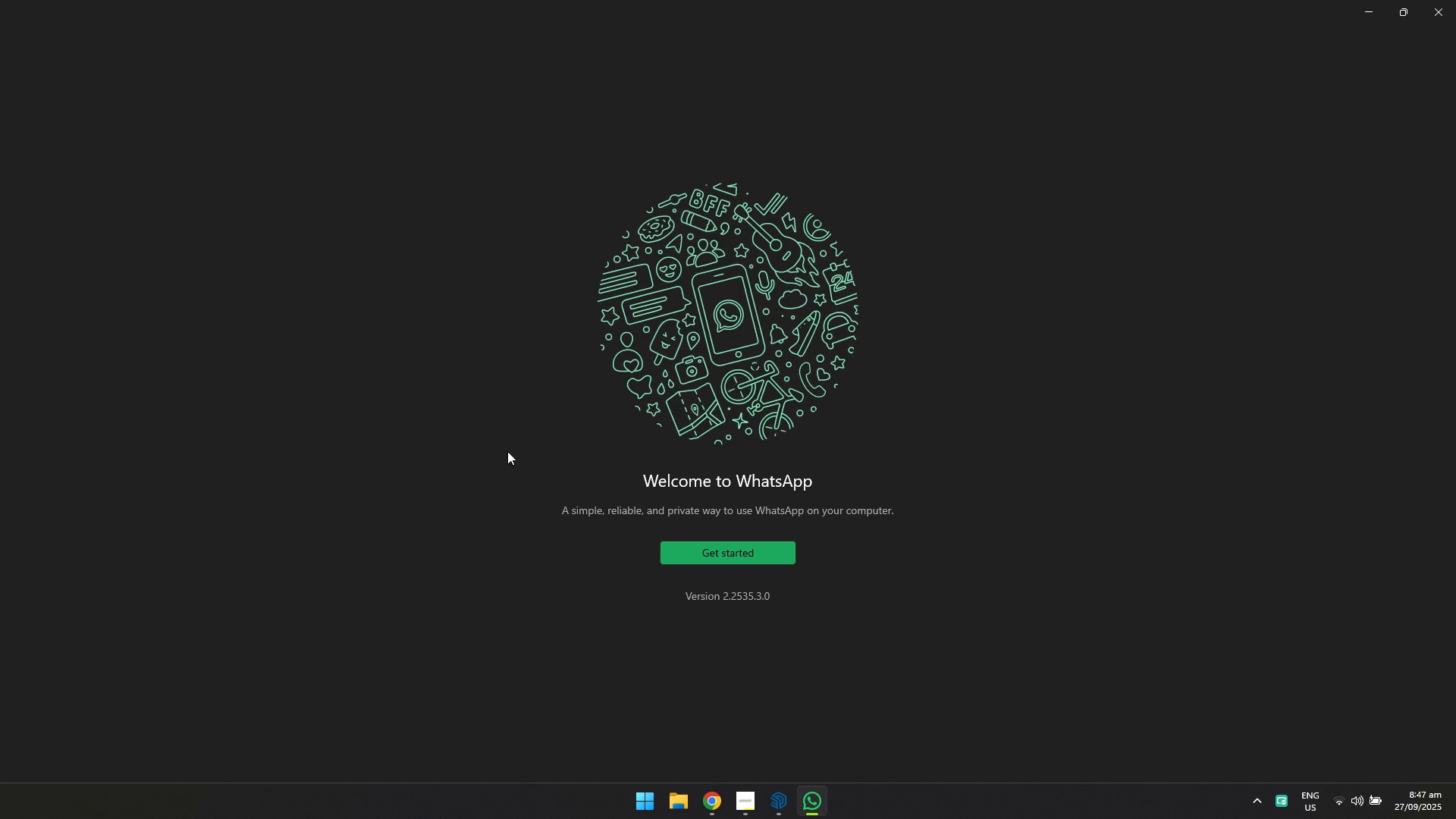 
left_click([717, 541])
 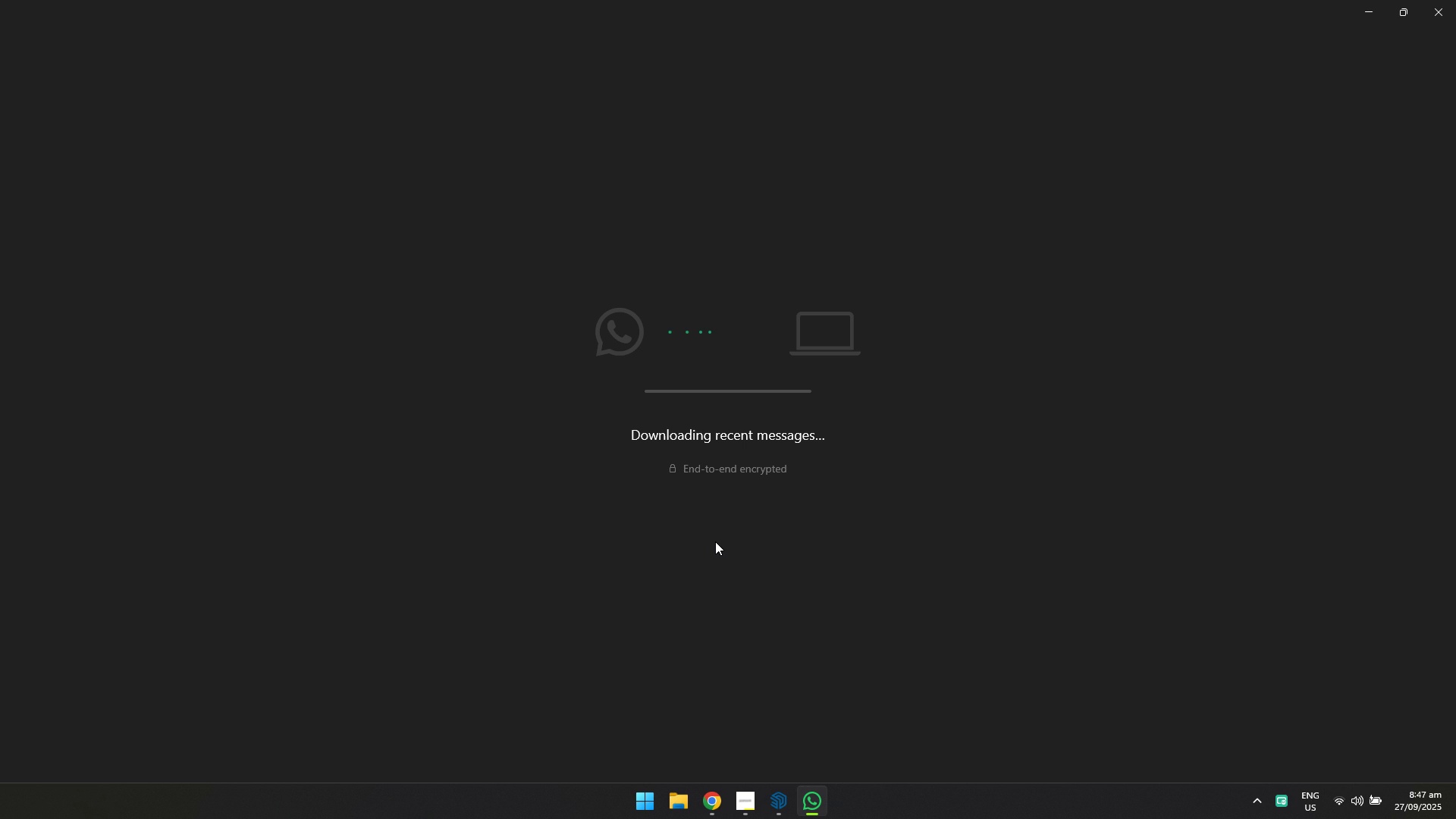 
wait(22.83)
 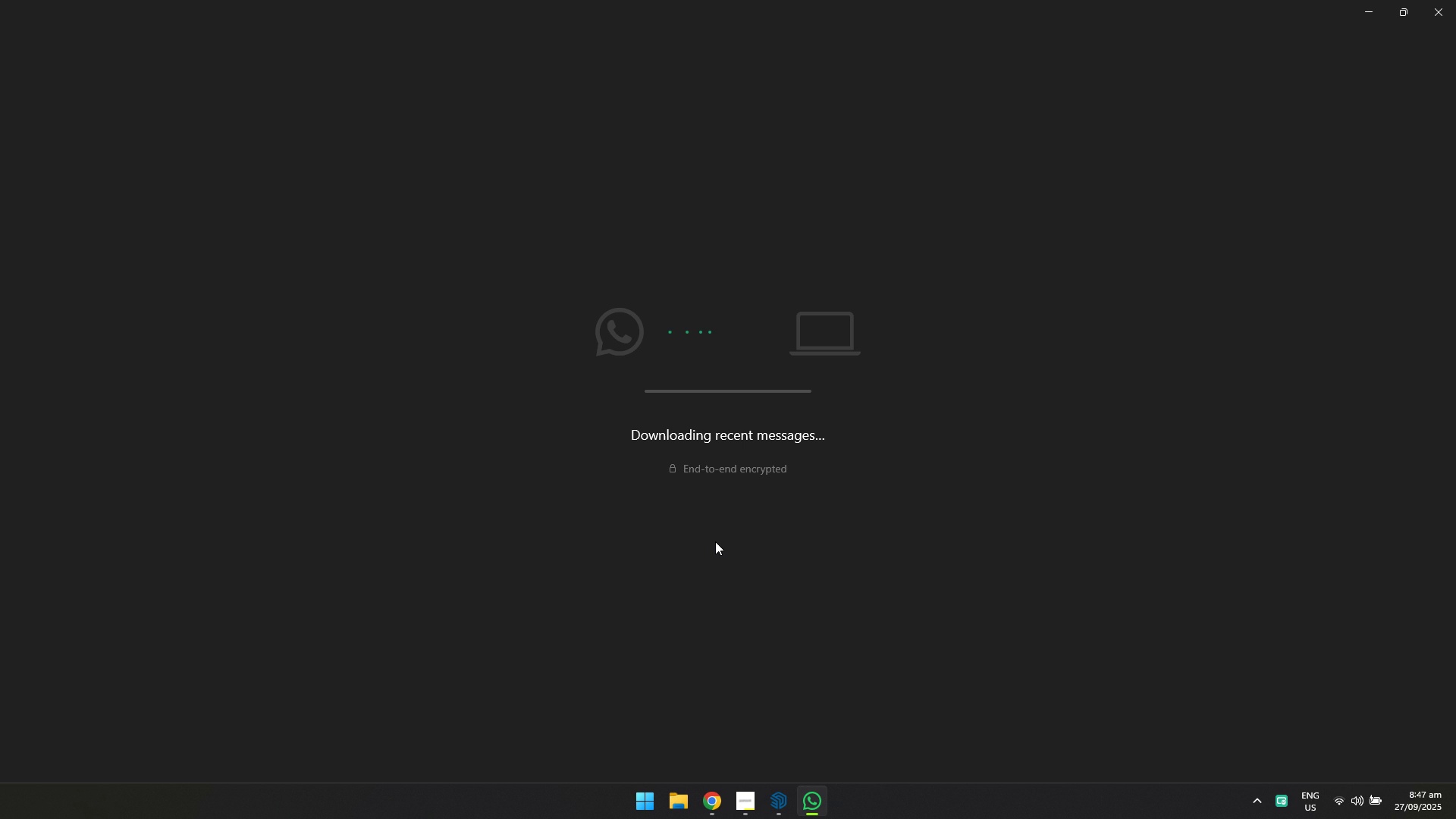 
left_click([202, 189])
 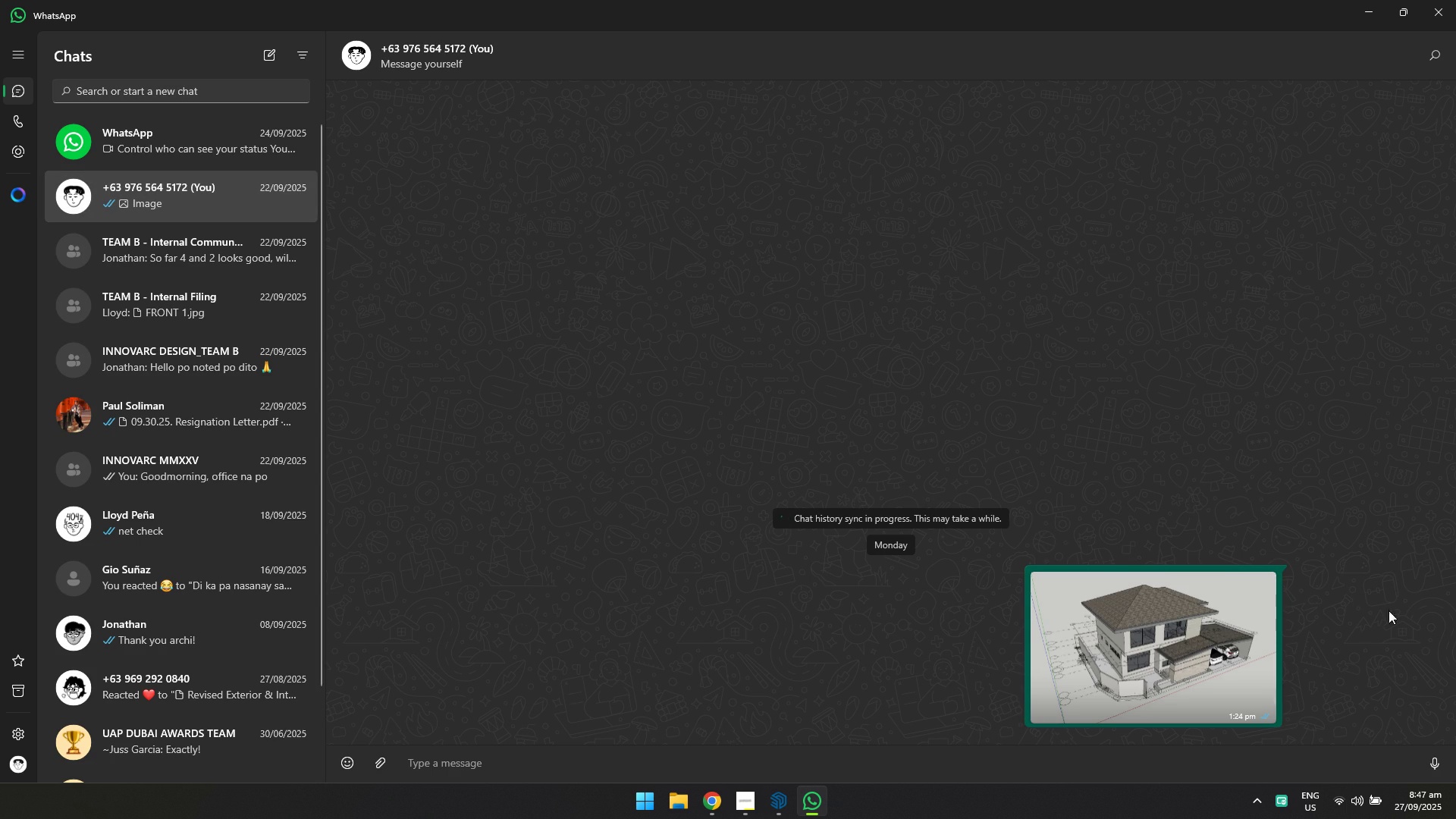 
scroll: coordinate [1205, 542], scroll_direction: down, amount: 1.0